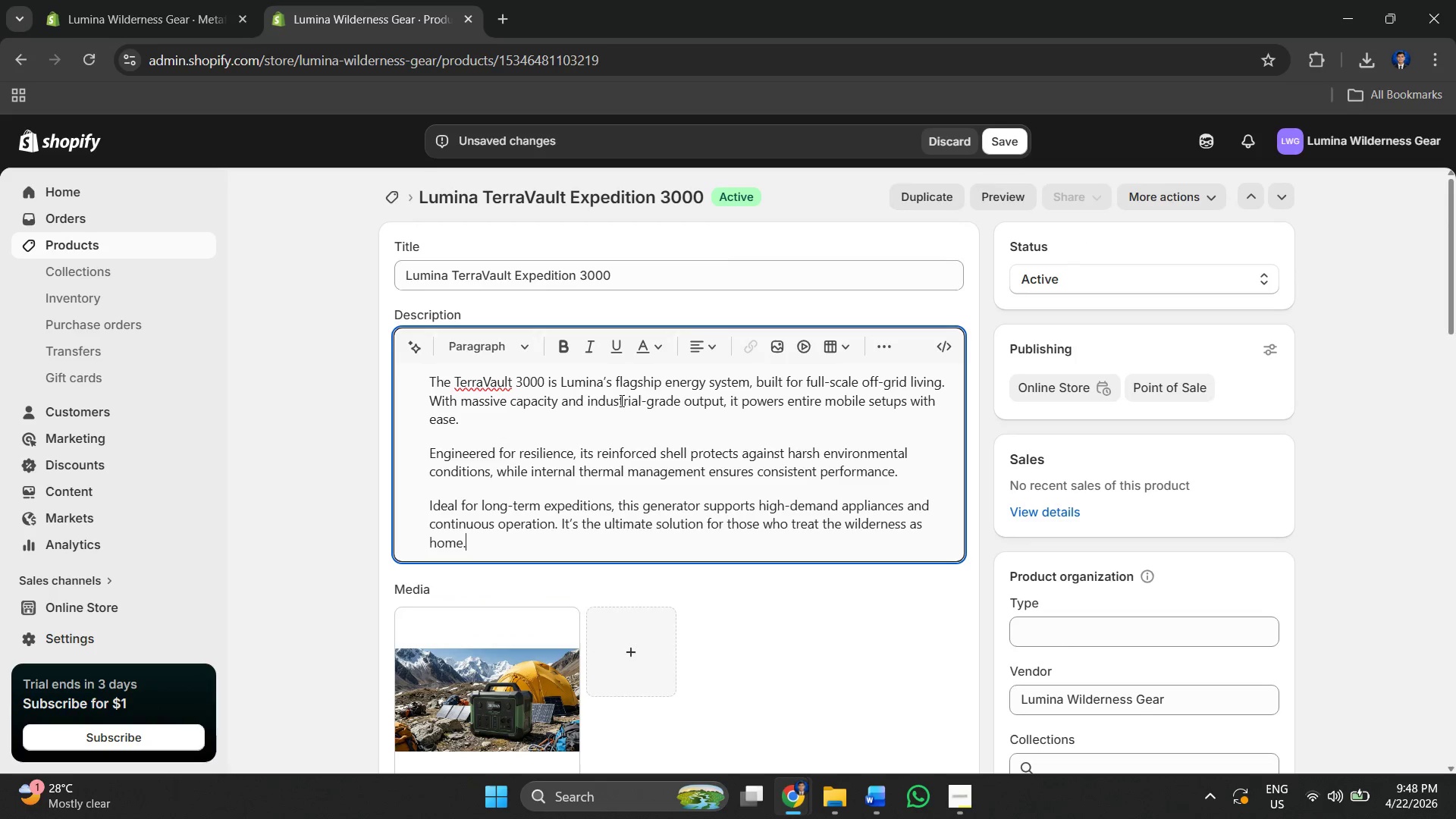 
key(Alt+Tab)
 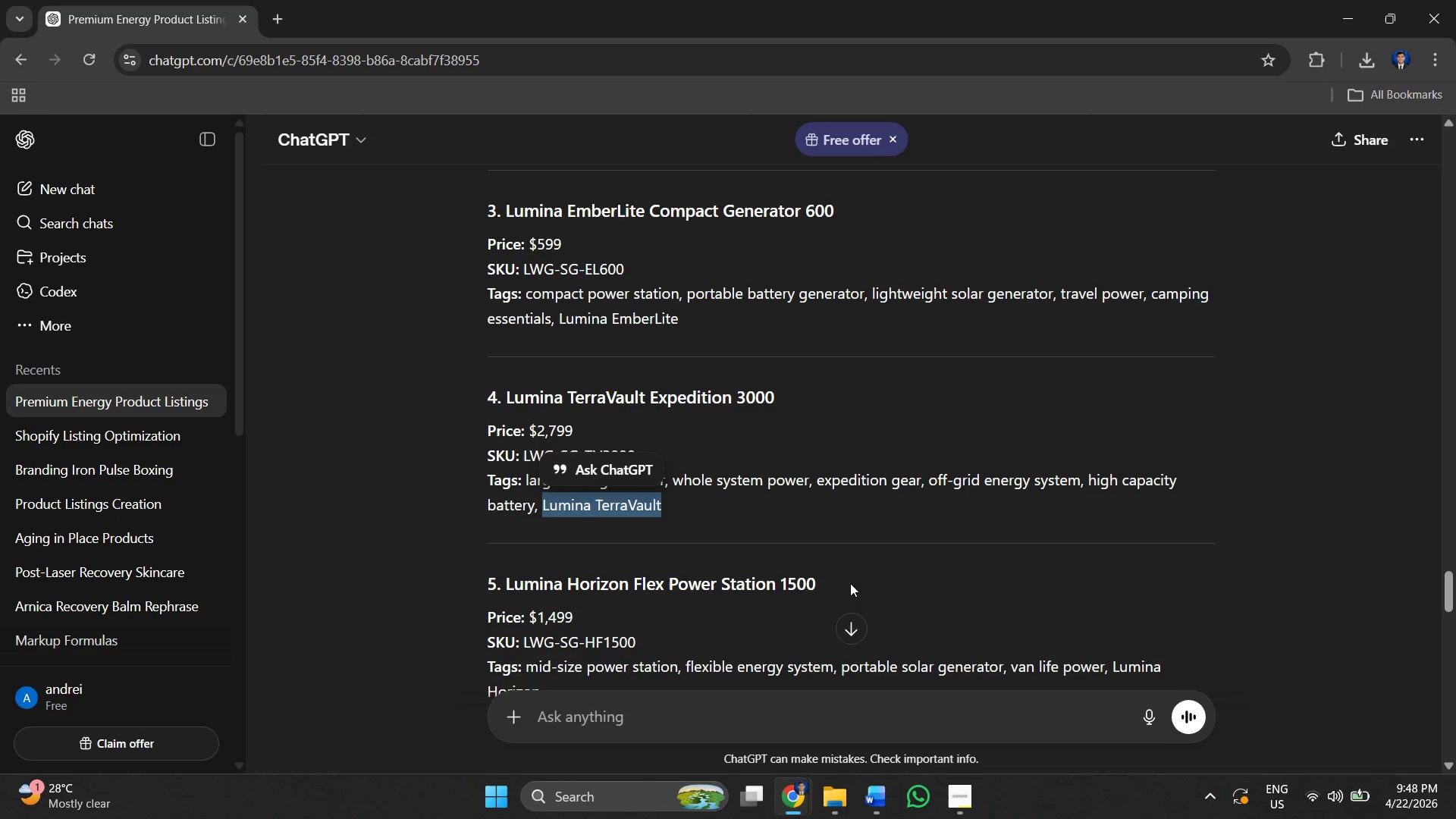 
key(Alt+Tab)
 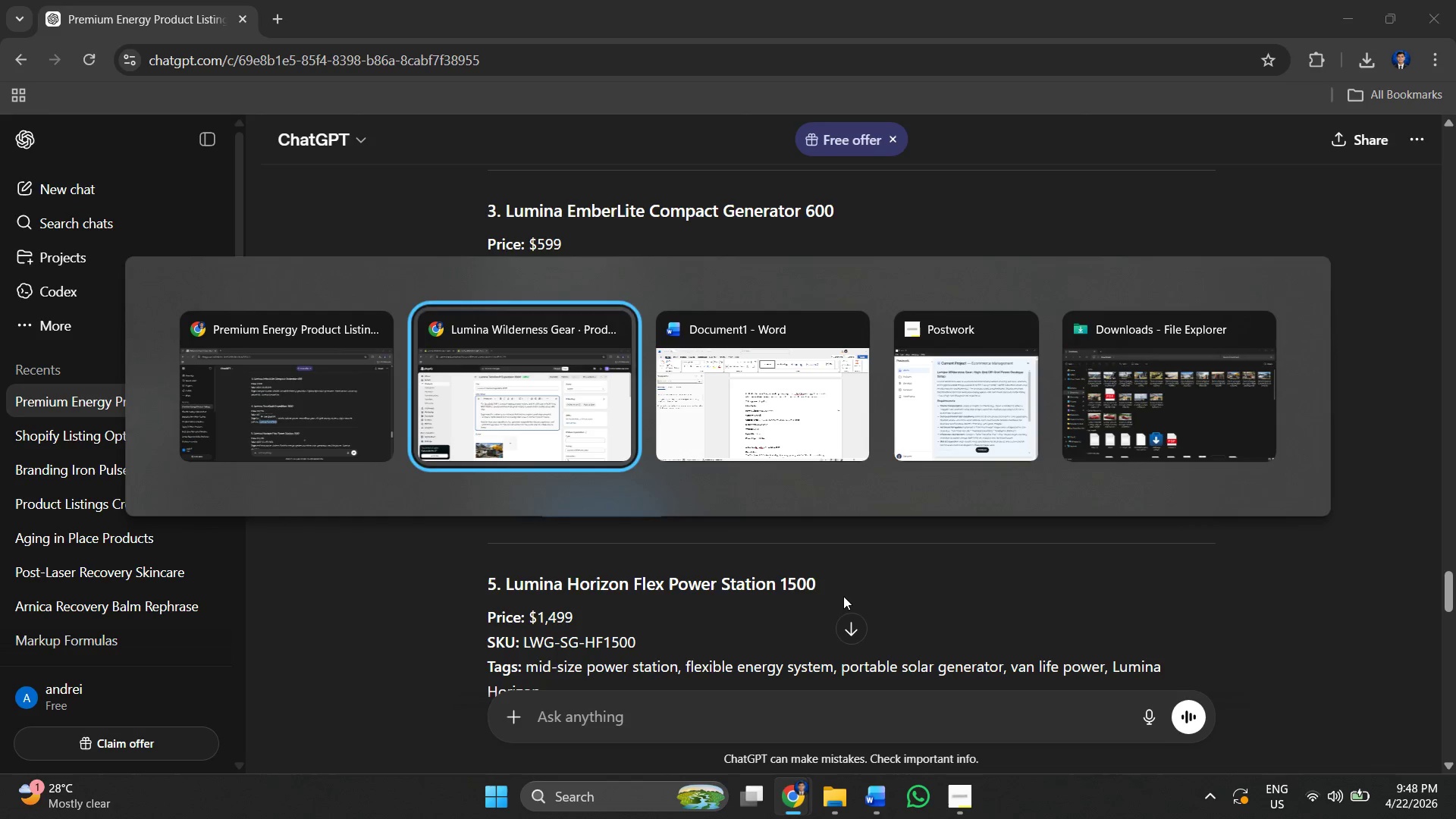 
key(Alt+Tab)
 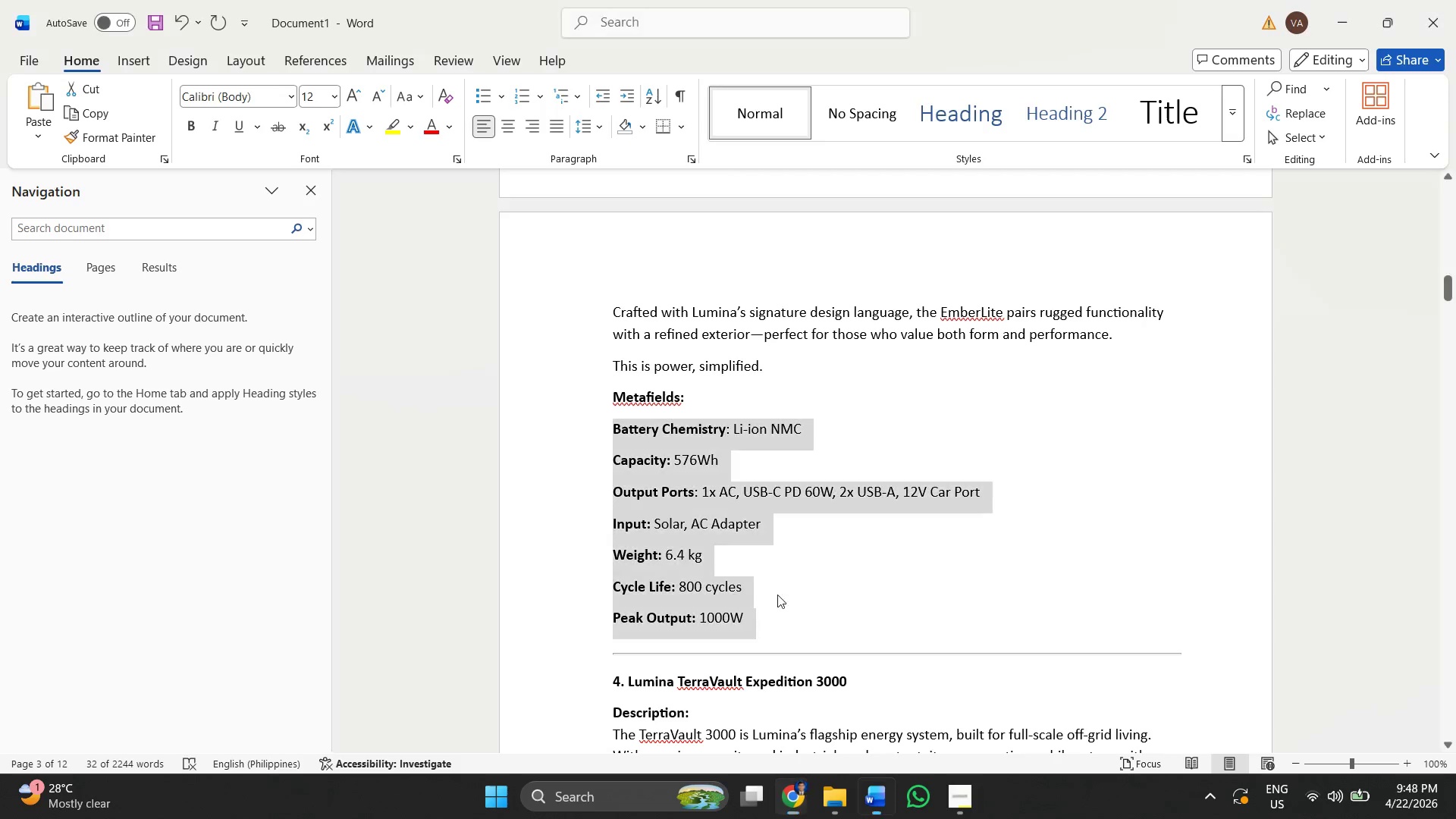 
scroll: coordinate [739, 507], scroll_direction: down, amount: 12.0
 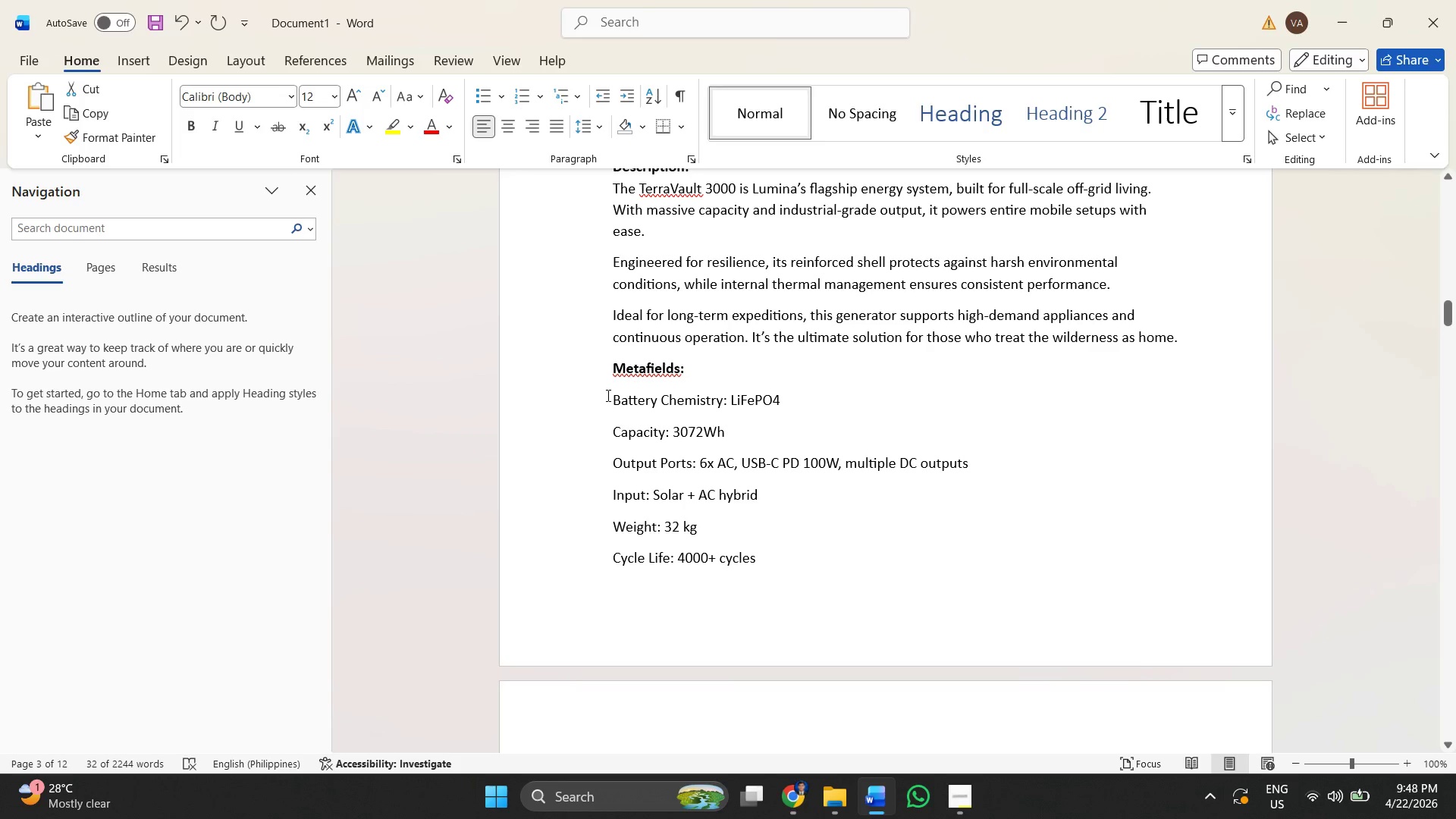 
left_click_drag(start_coordinate=[607, 401], to_coordinate=[715, 410])
 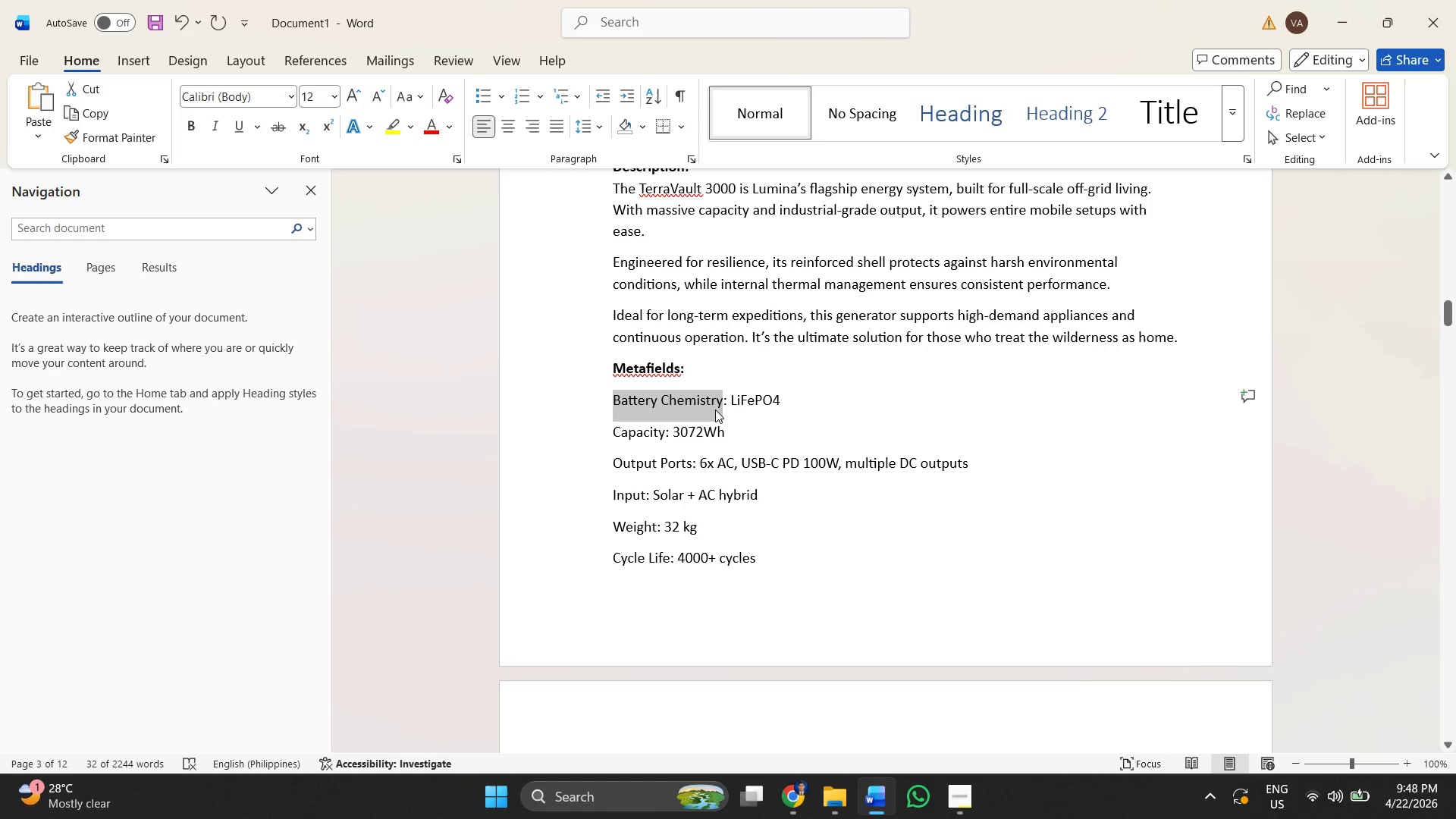 
key(Control+B)
 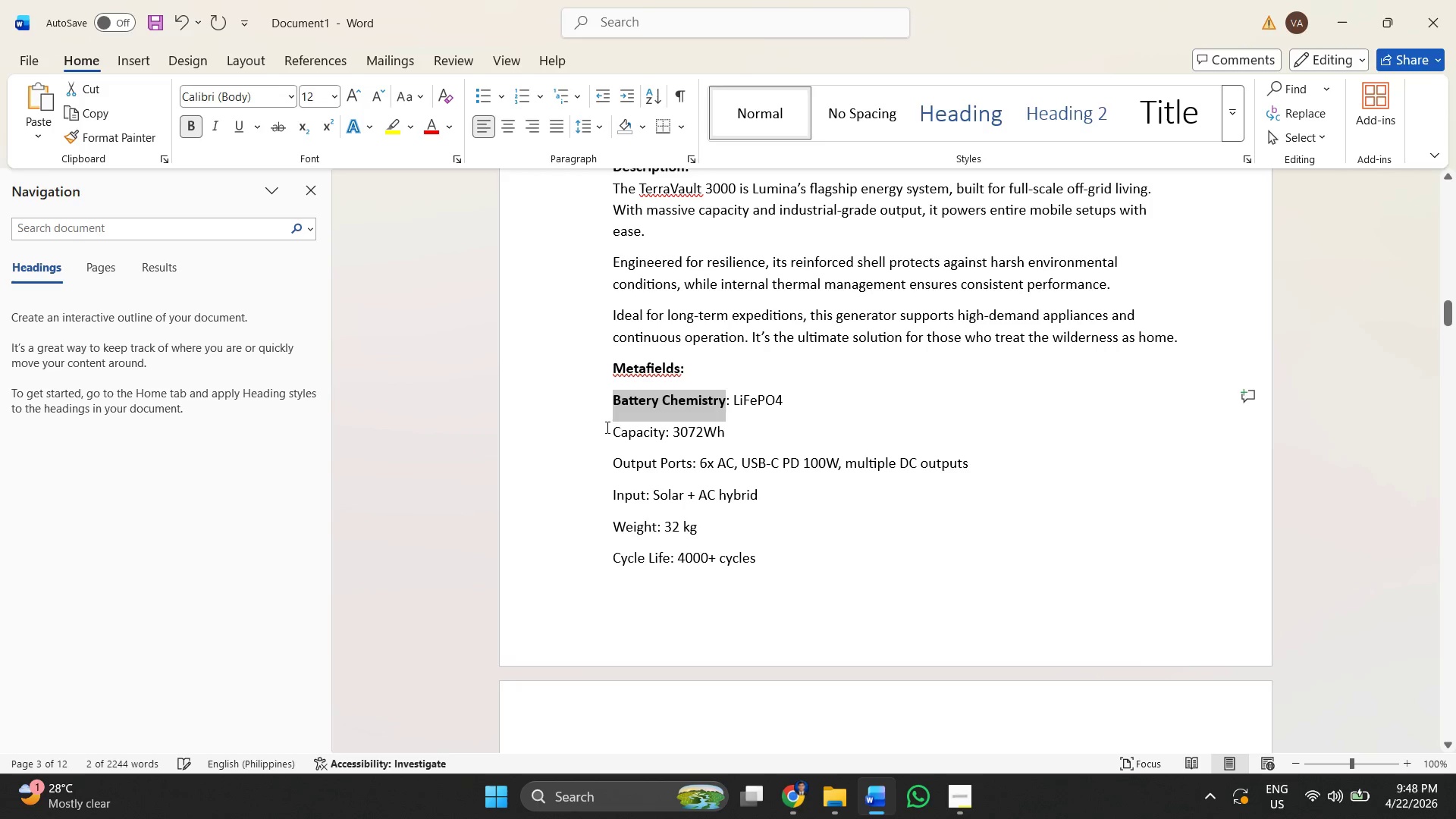 
left_click_drag(start_coordinate=[607, 427], to_coordinate=[666, 435])
 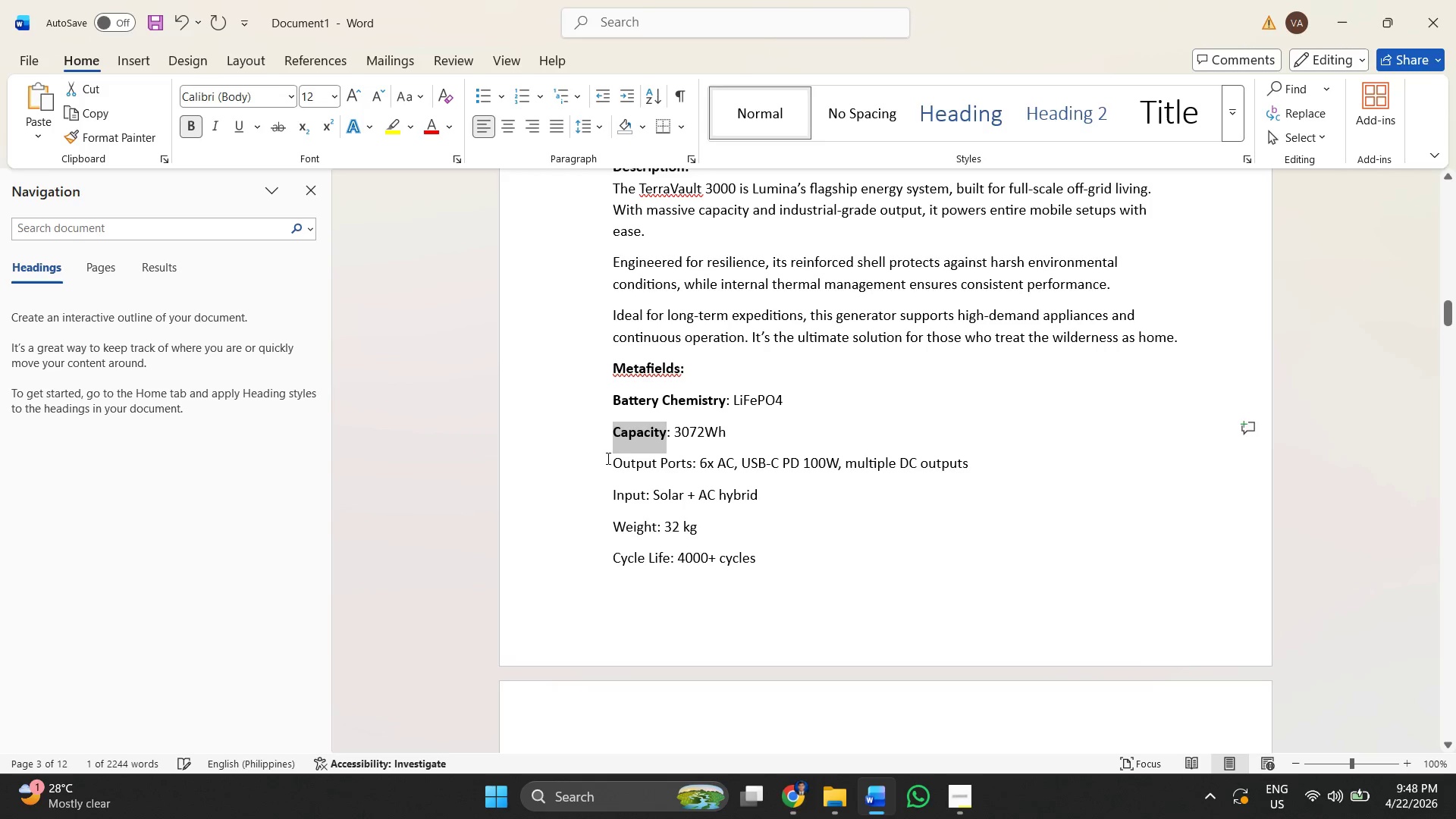 
hold_key(key=ControlLeft, duration=1.38)
 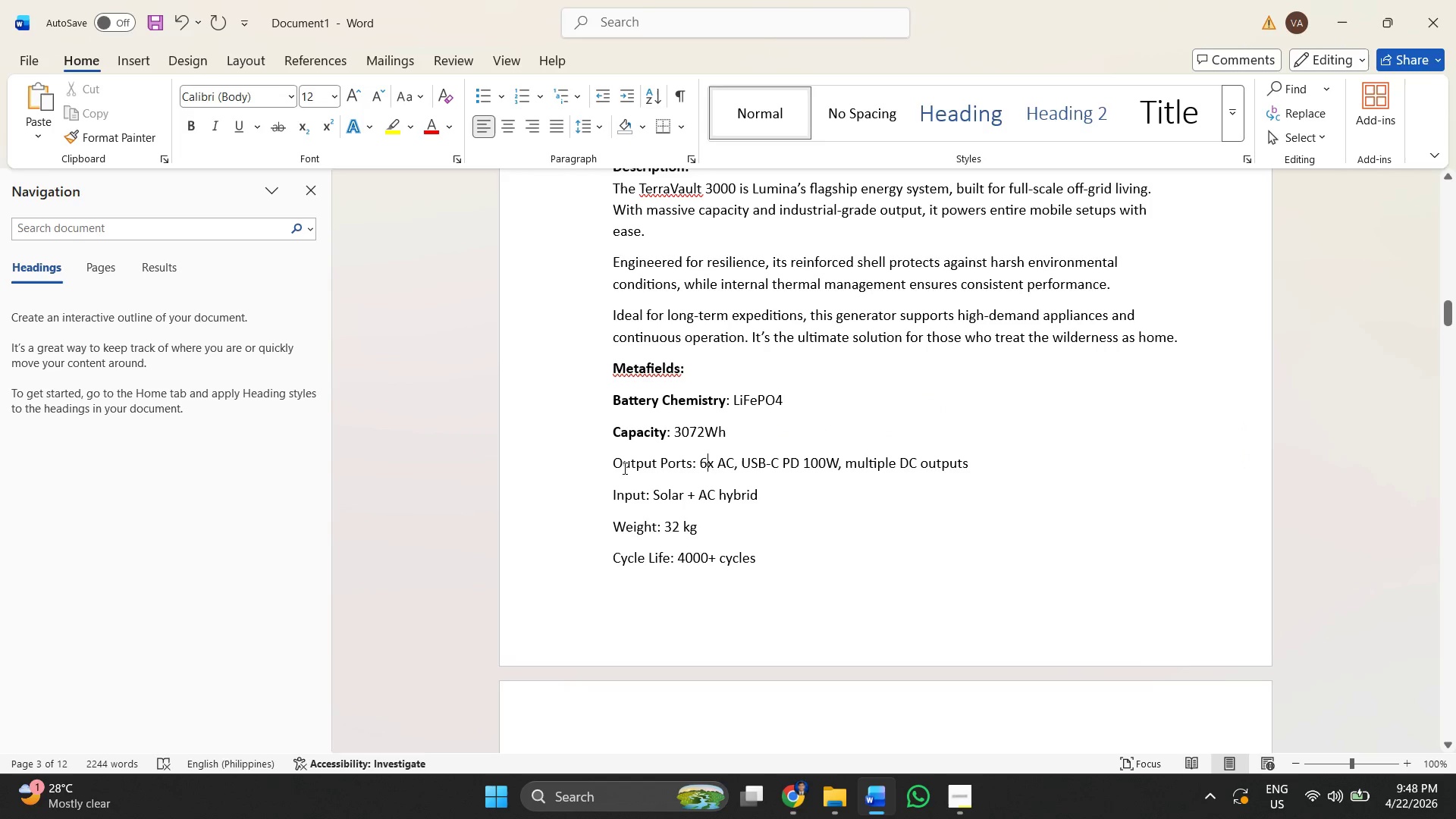 
hold_key(key=B, duration=0.33)
 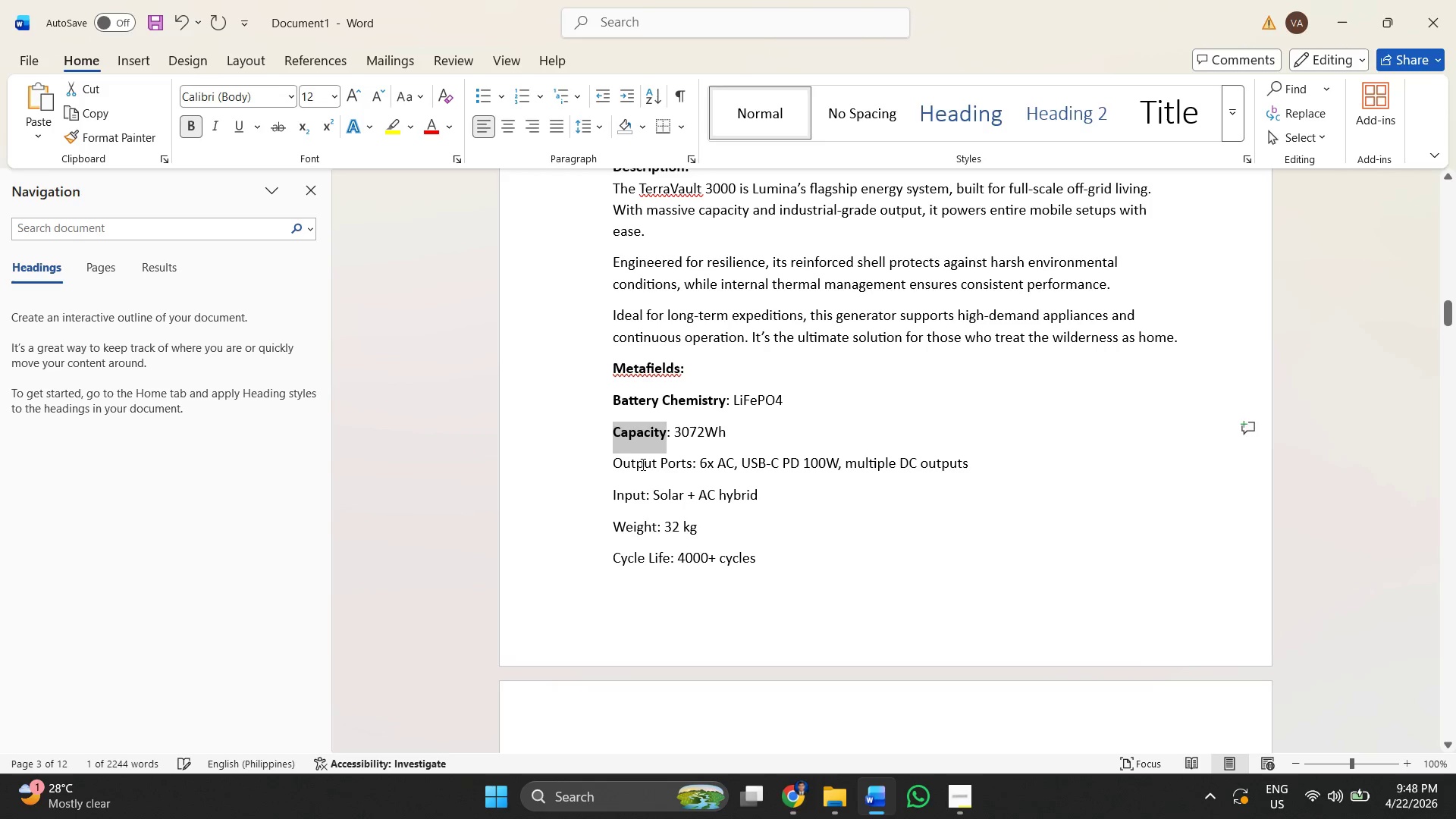 
left_click_drag(start_coordinate=[607, 458], to_coordinate=[711, 466])
 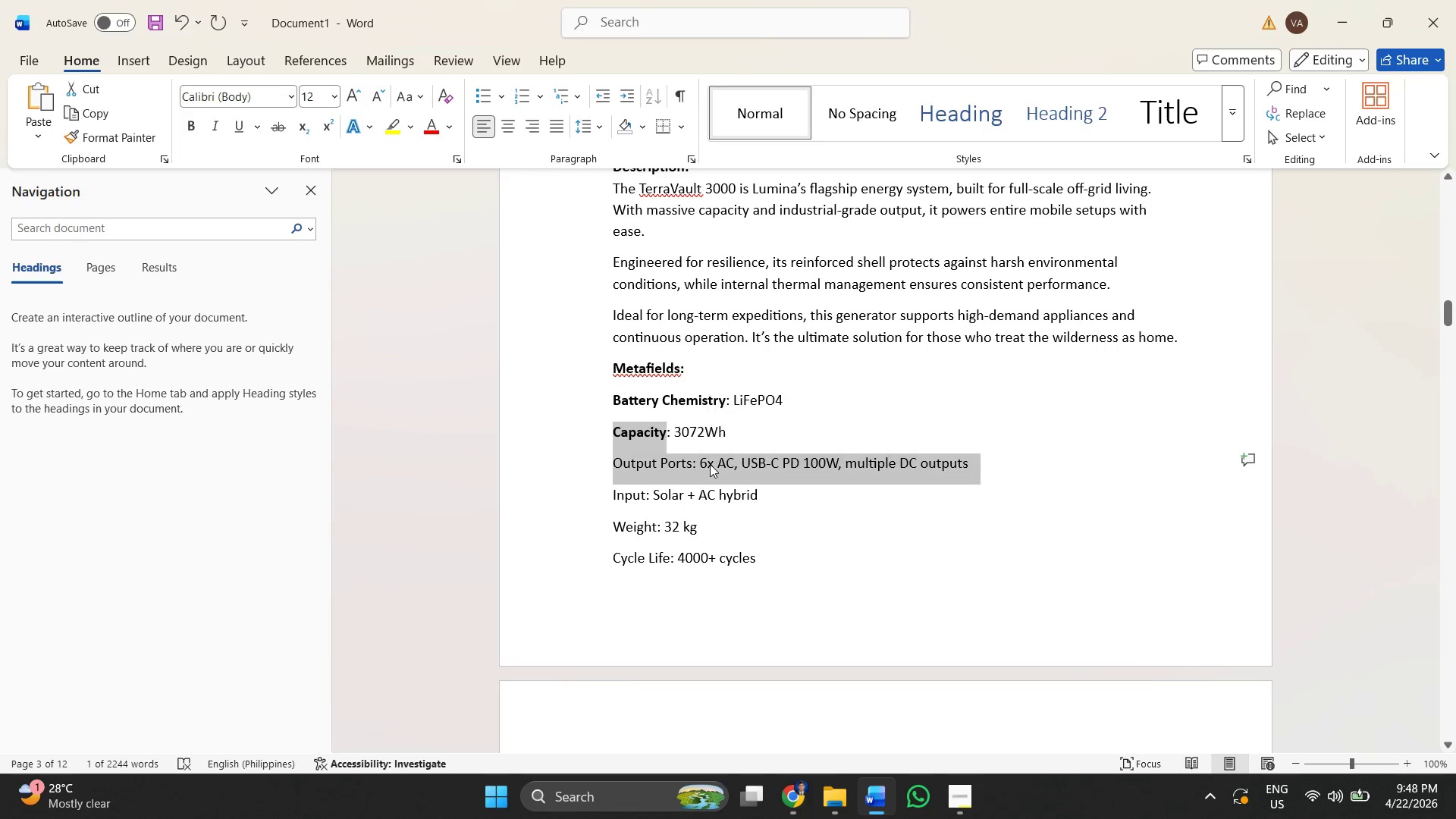 
left_click([710, 464])
 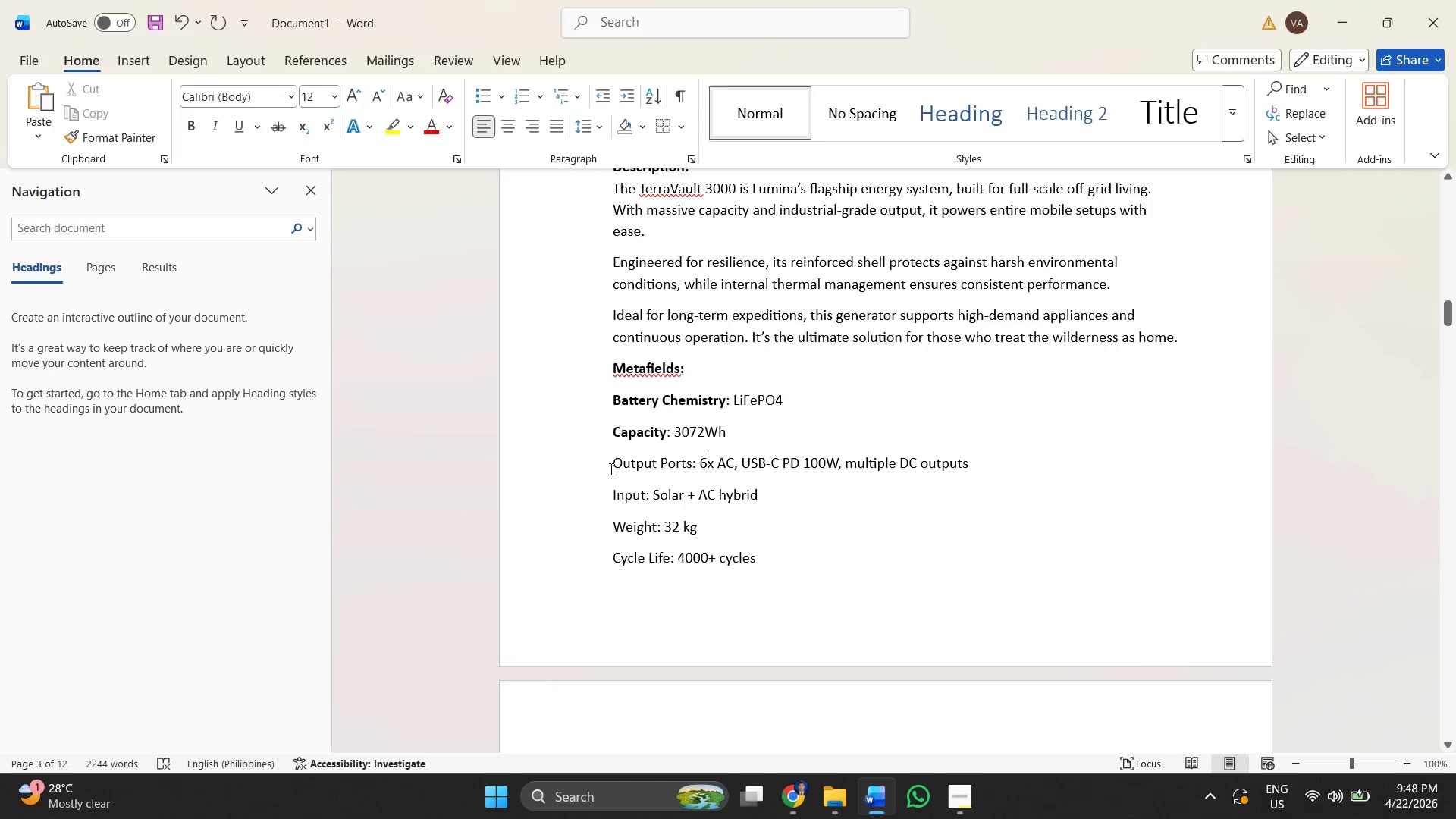 
left_click_drag(start_coordinate=[614, 469], to_coordinate=[688, 466])
 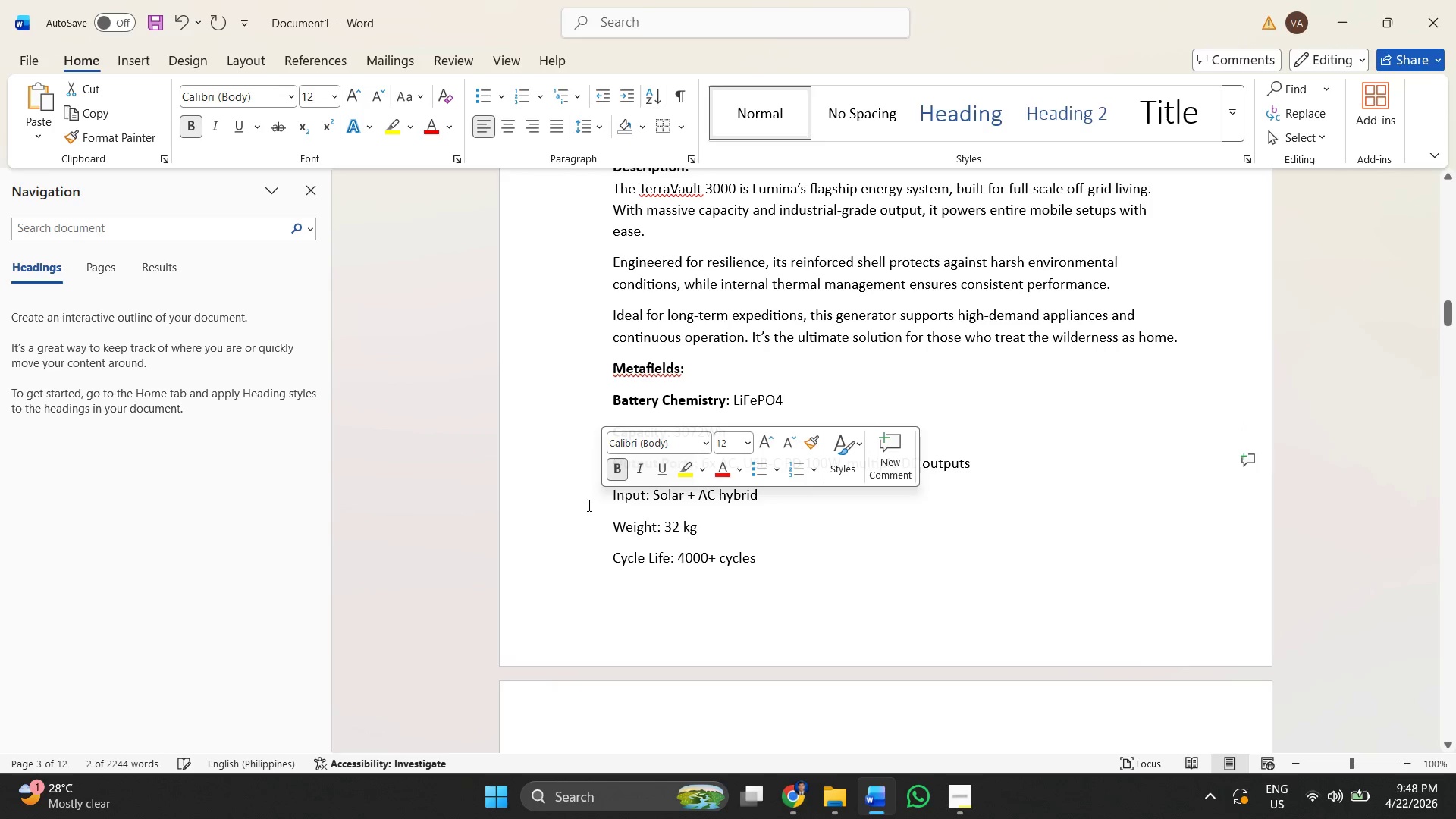 
key(Control+B)
 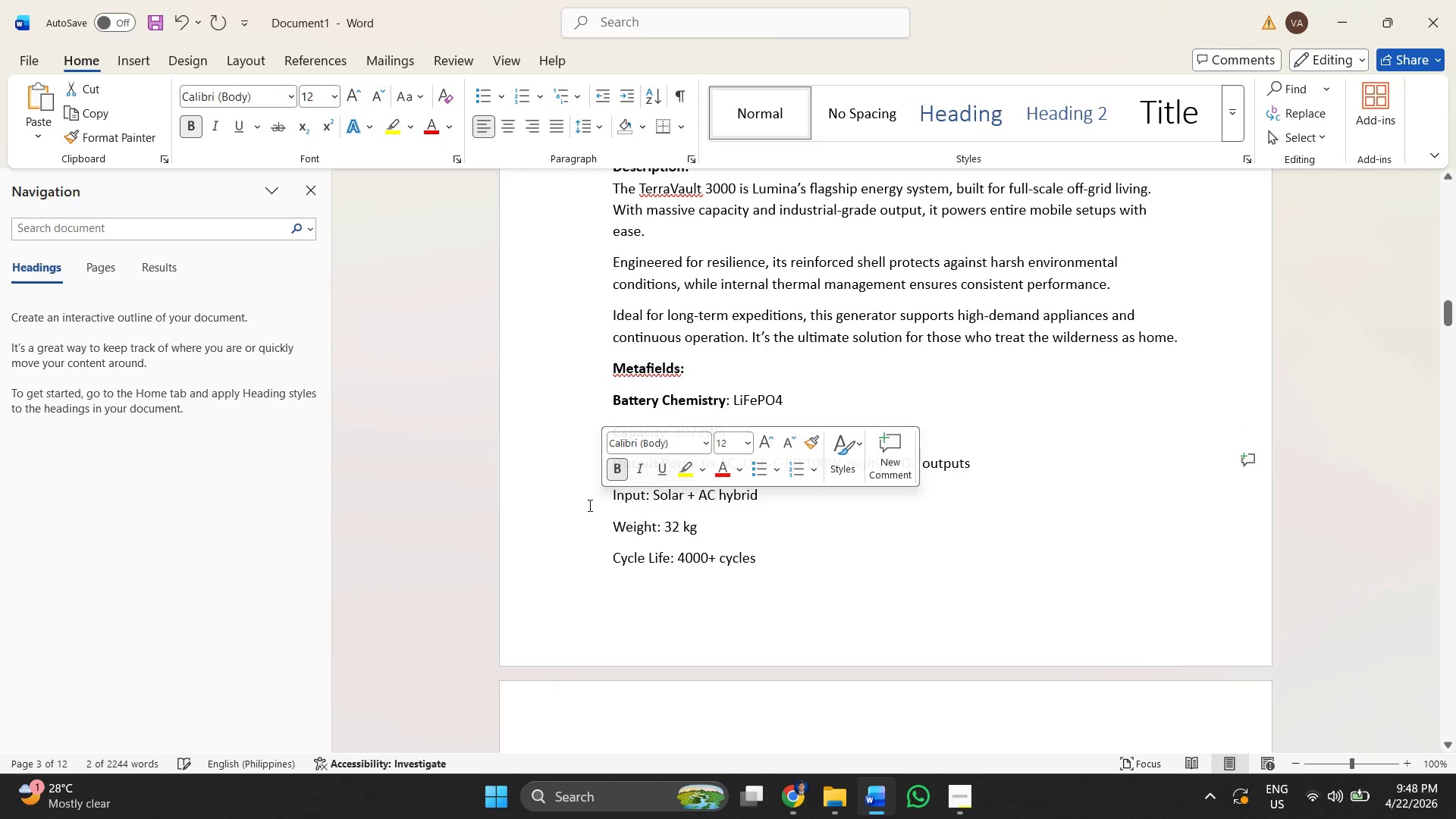 
left_click_drag(start_coordinate=[589, 504], to_coordinate=[676, 499])
 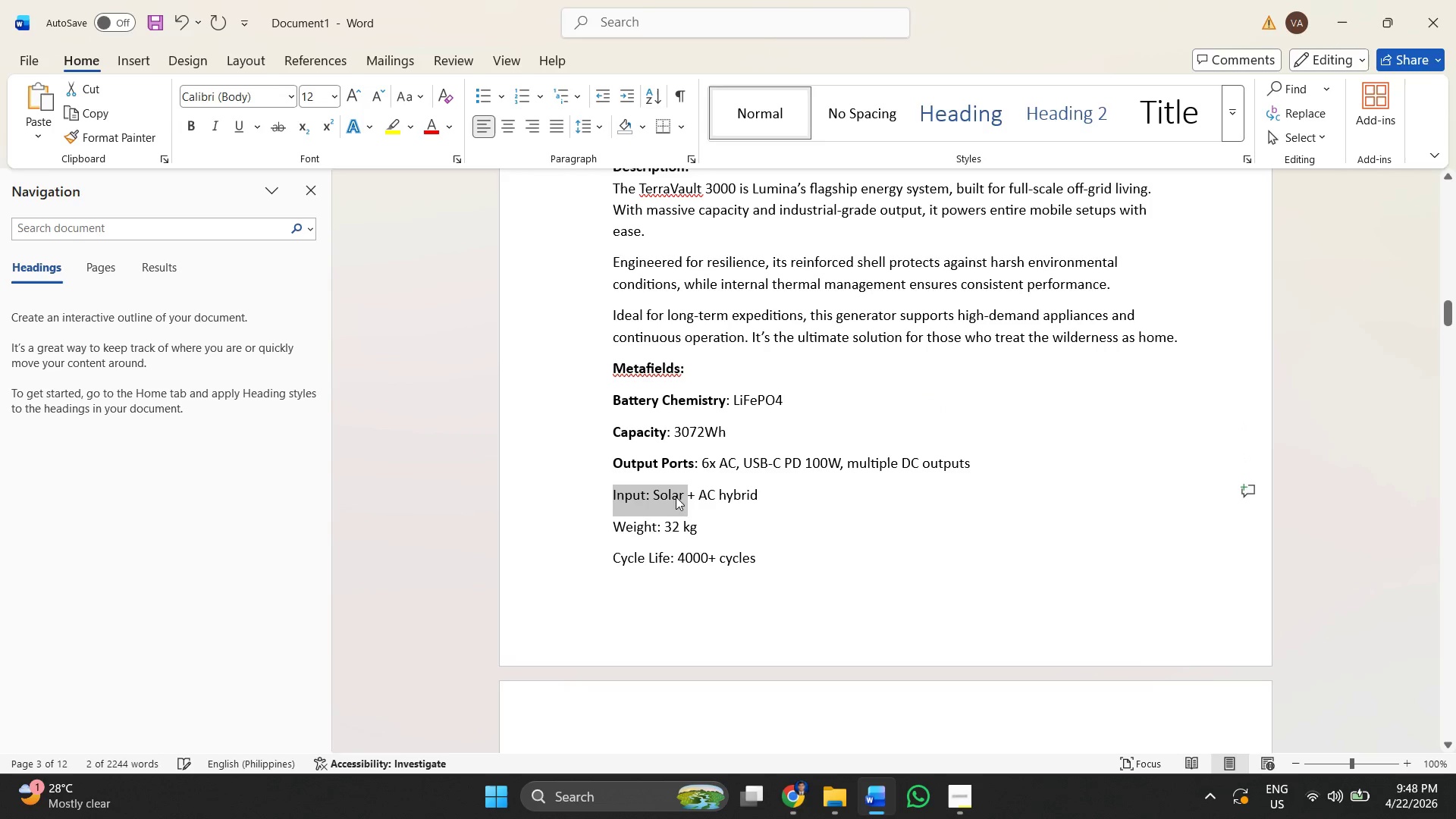 
key(Control+B)
 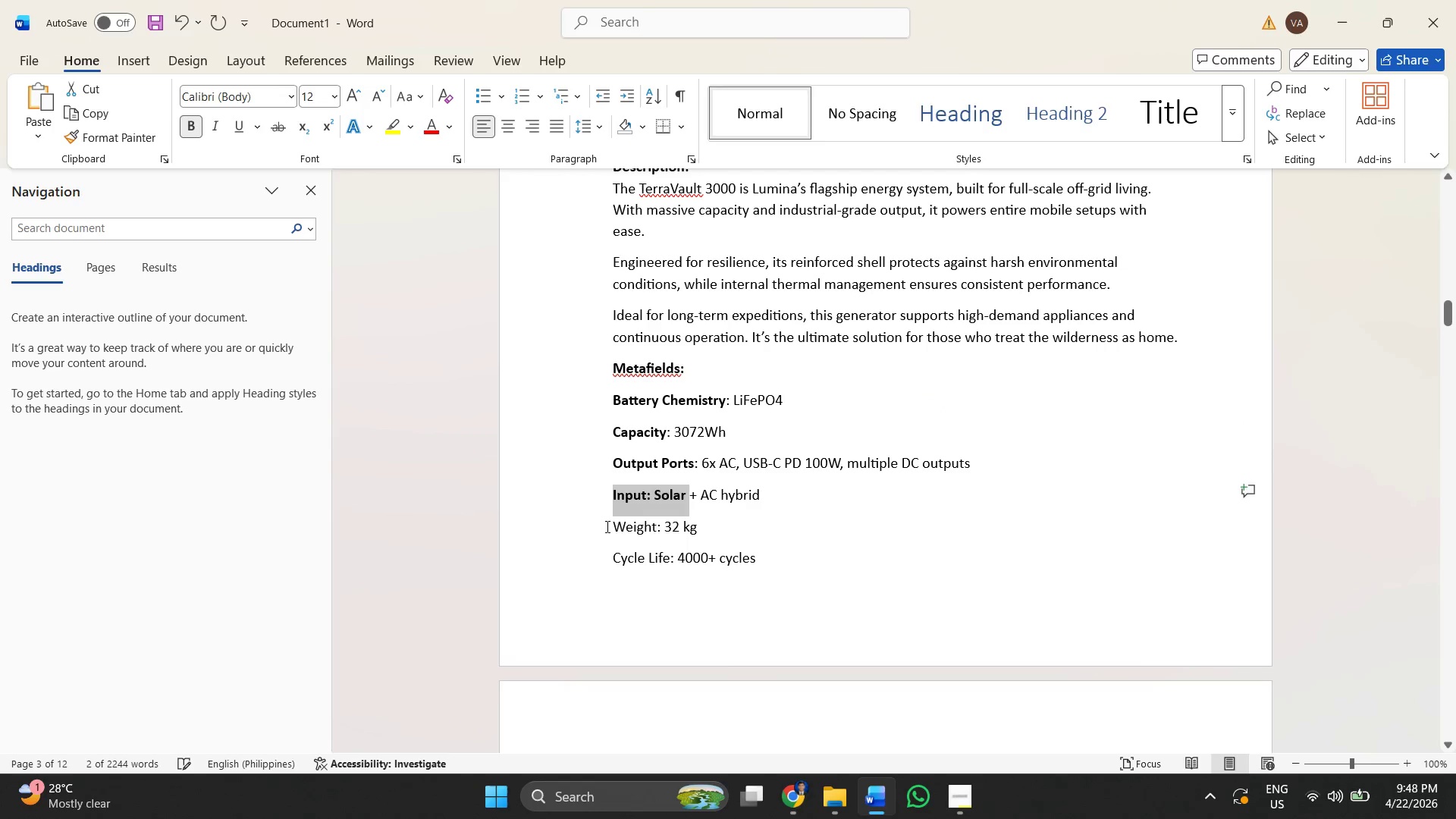 
left_click_drag(start_coordinate=[606, 526], to_coordinate=[660, 524])